 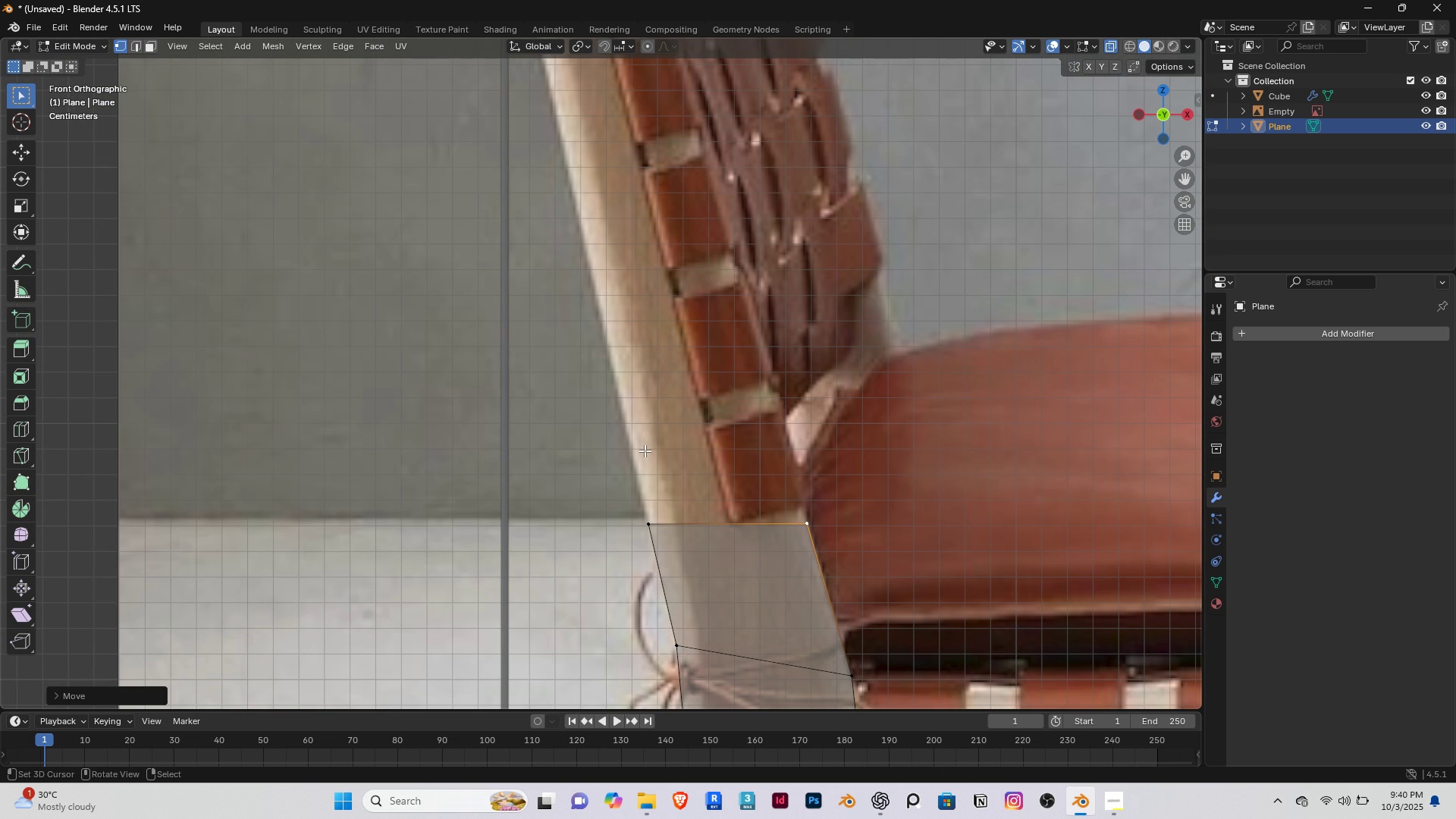 
key(W)
 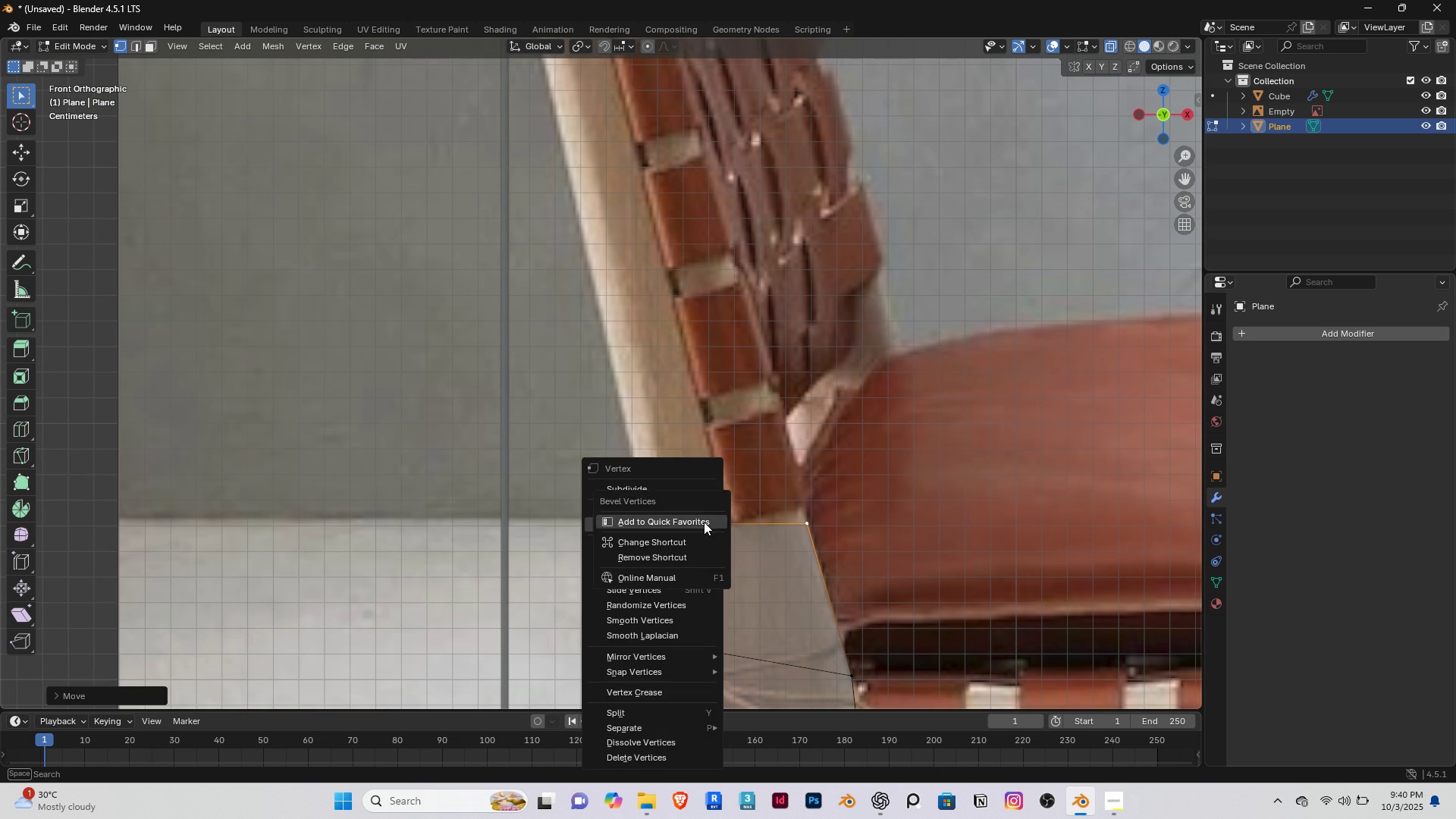 
right_click([704, 522])
 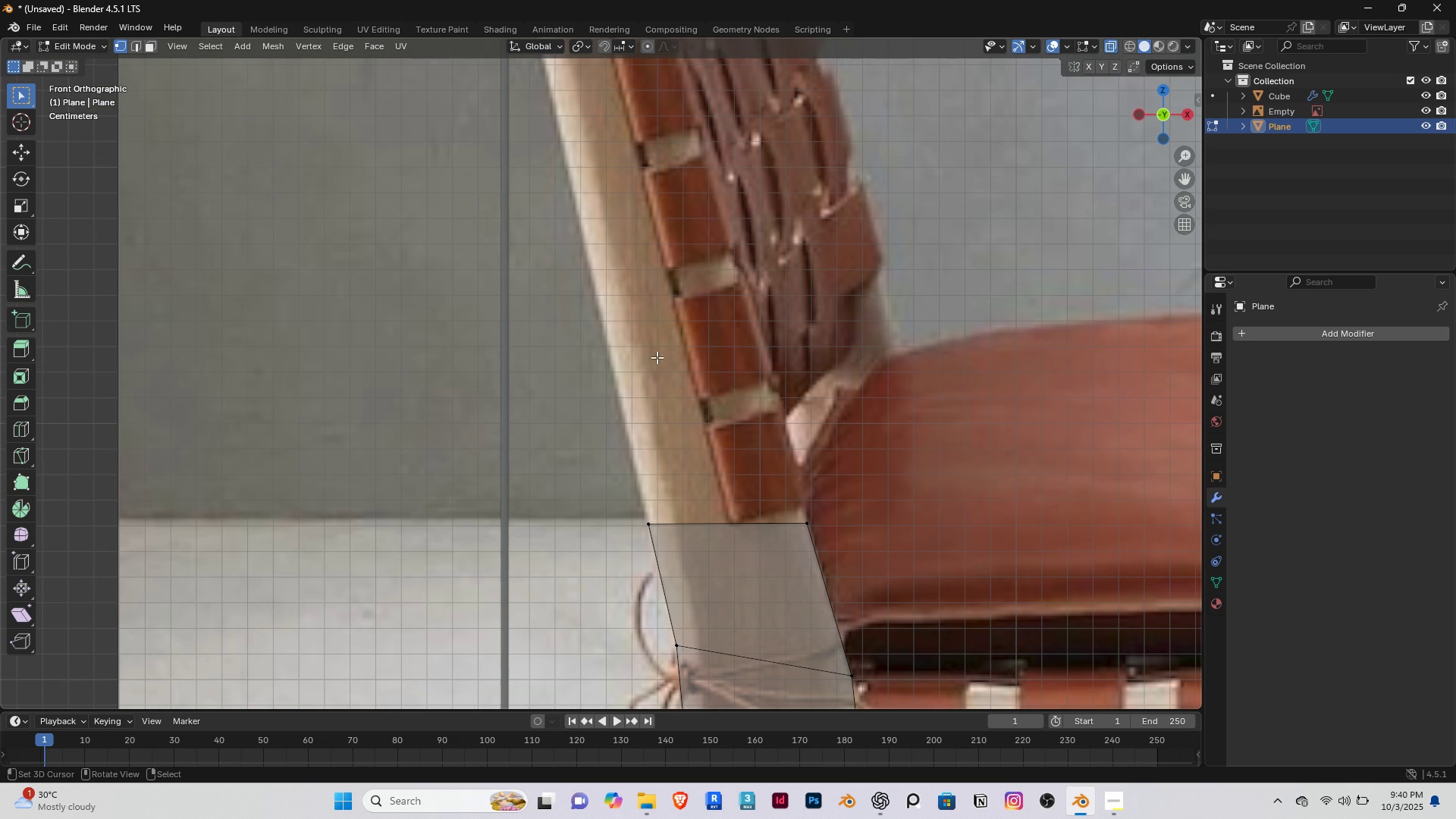 
double_click([657, 357])
 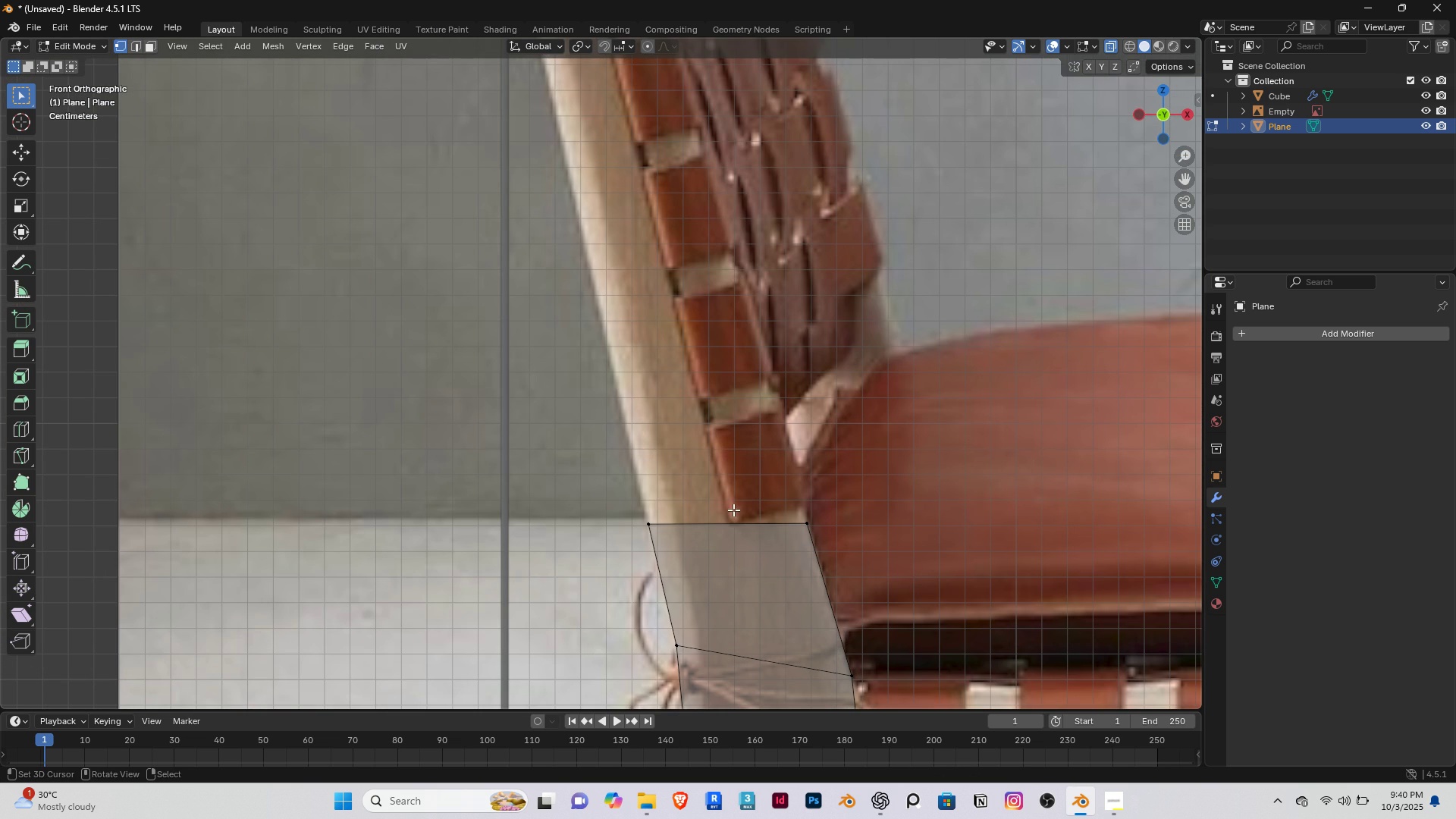 
key(2)
 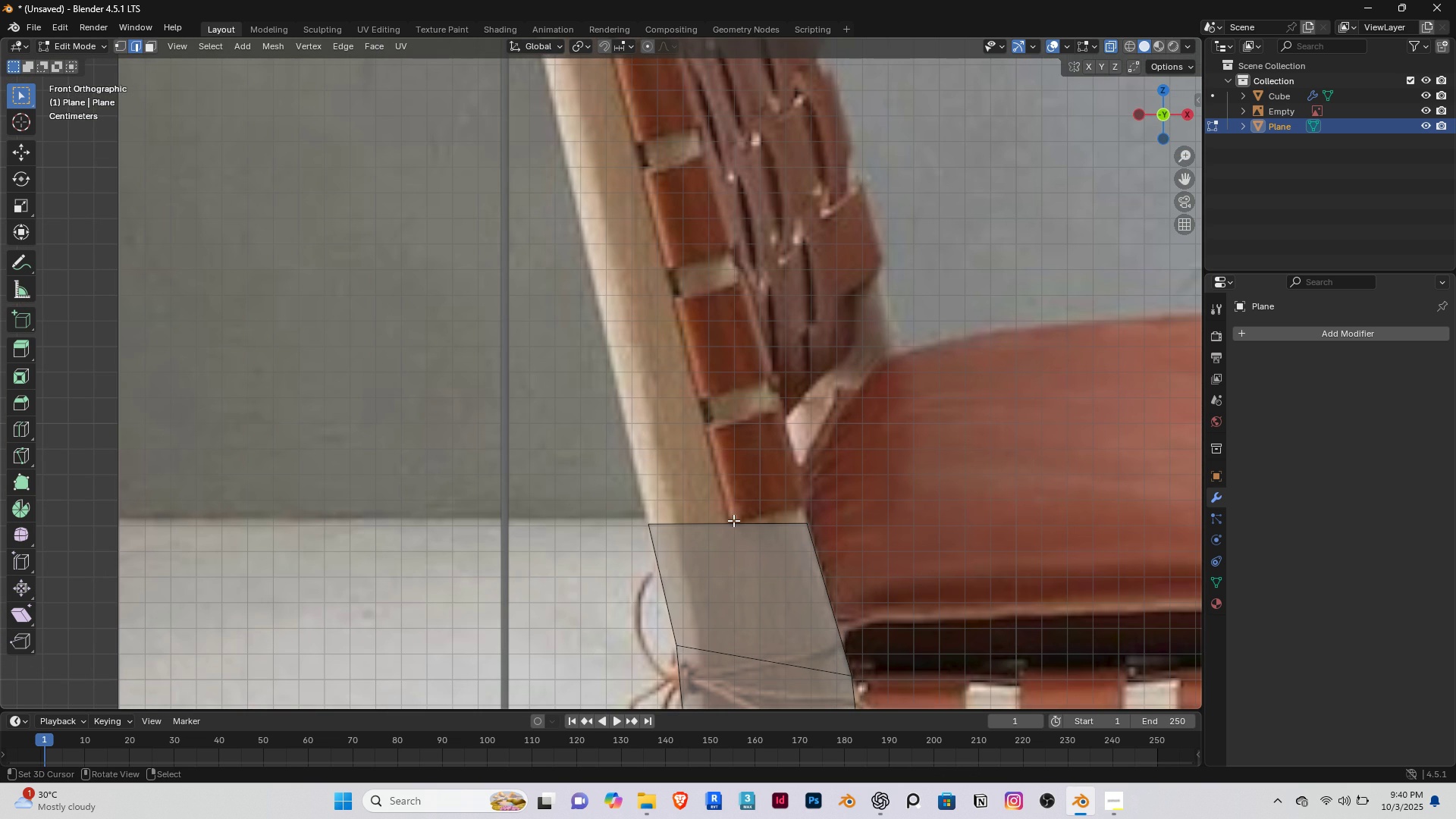 
right_click([733, 520])
 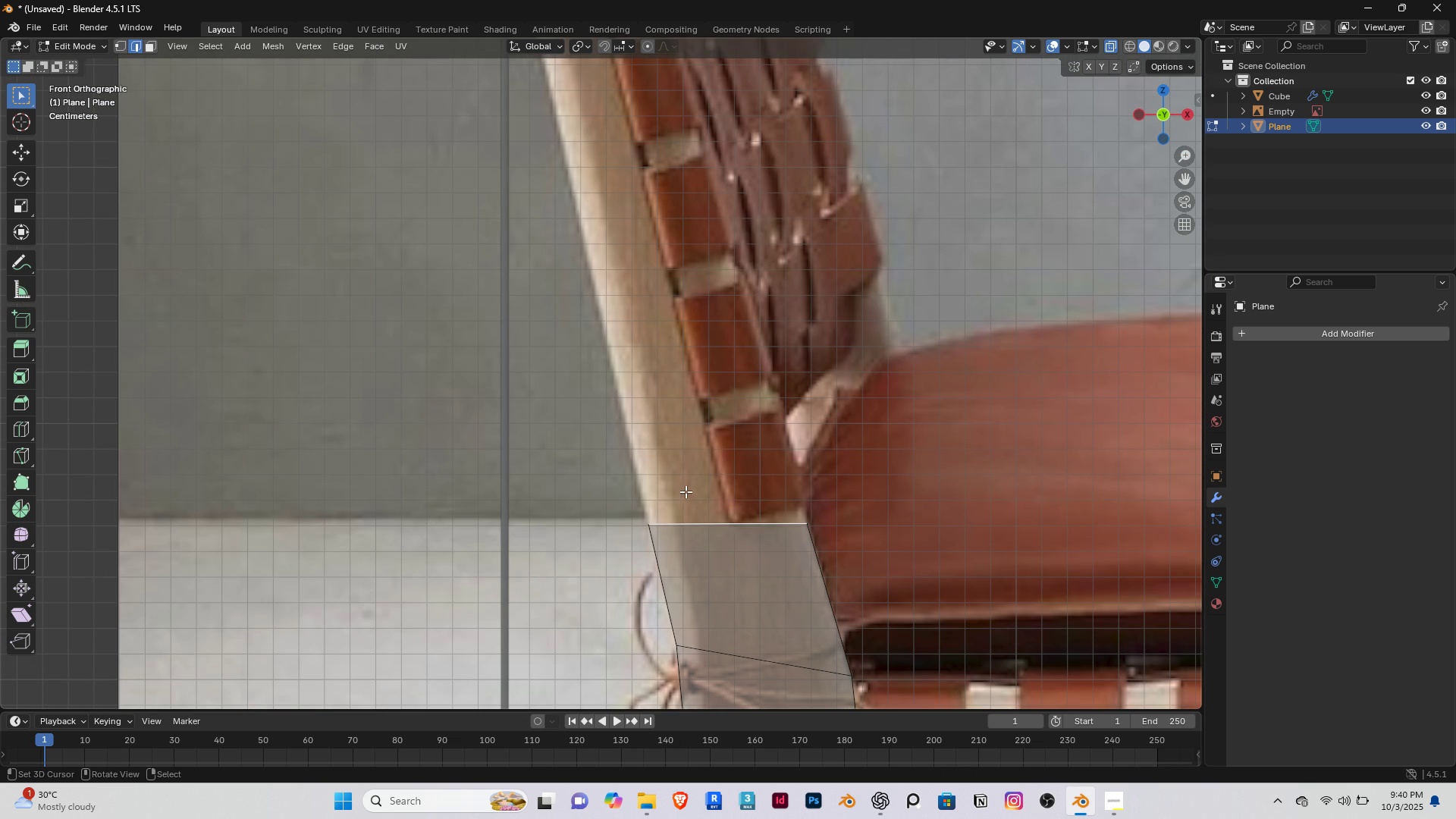 
scroll: coordinate [686, 491], scroll_direction: down, amount: 3.0